 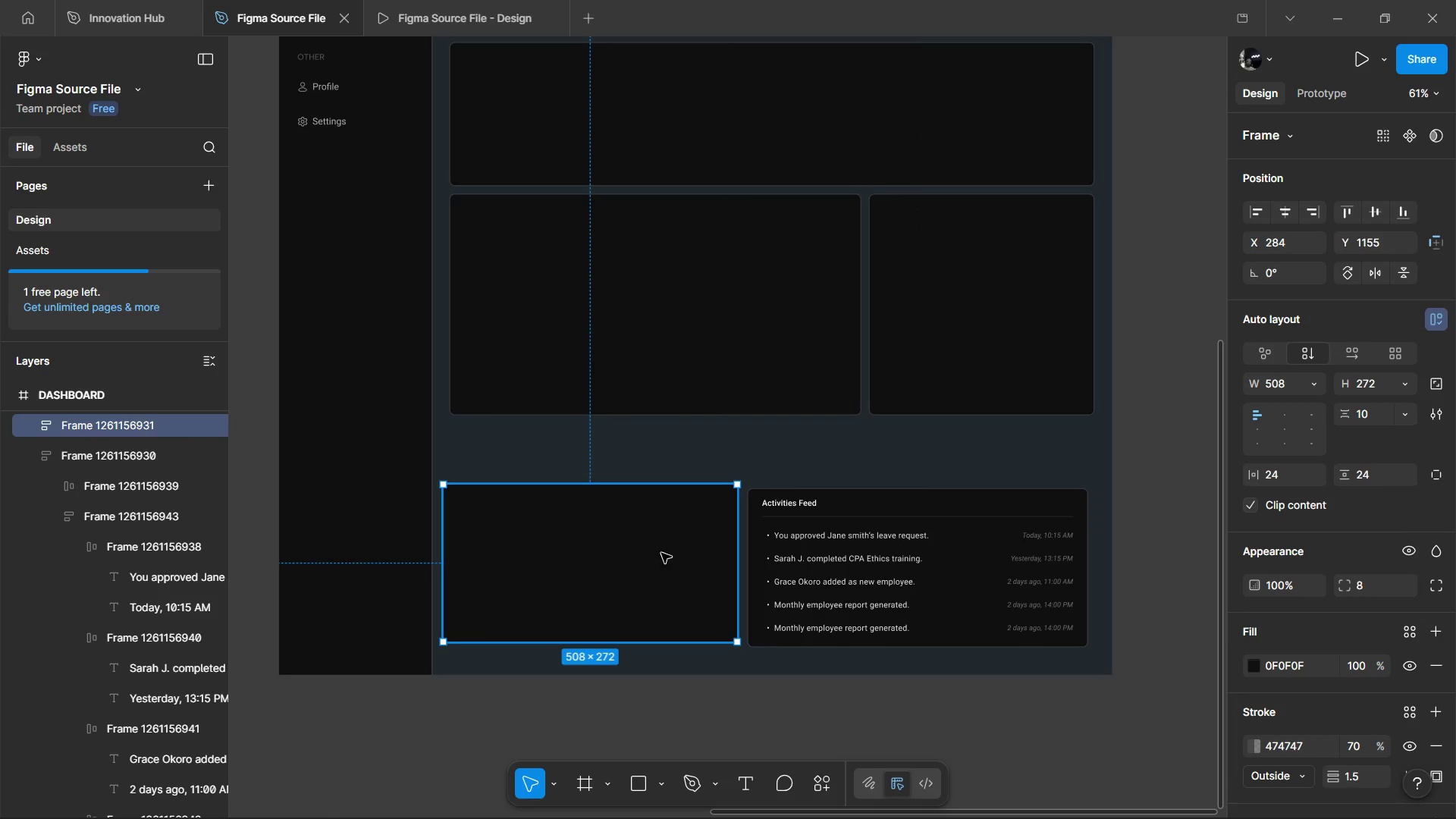 
left_click_drag(start_coordinate=[940, 563], to_coordinate=[949, 498])
 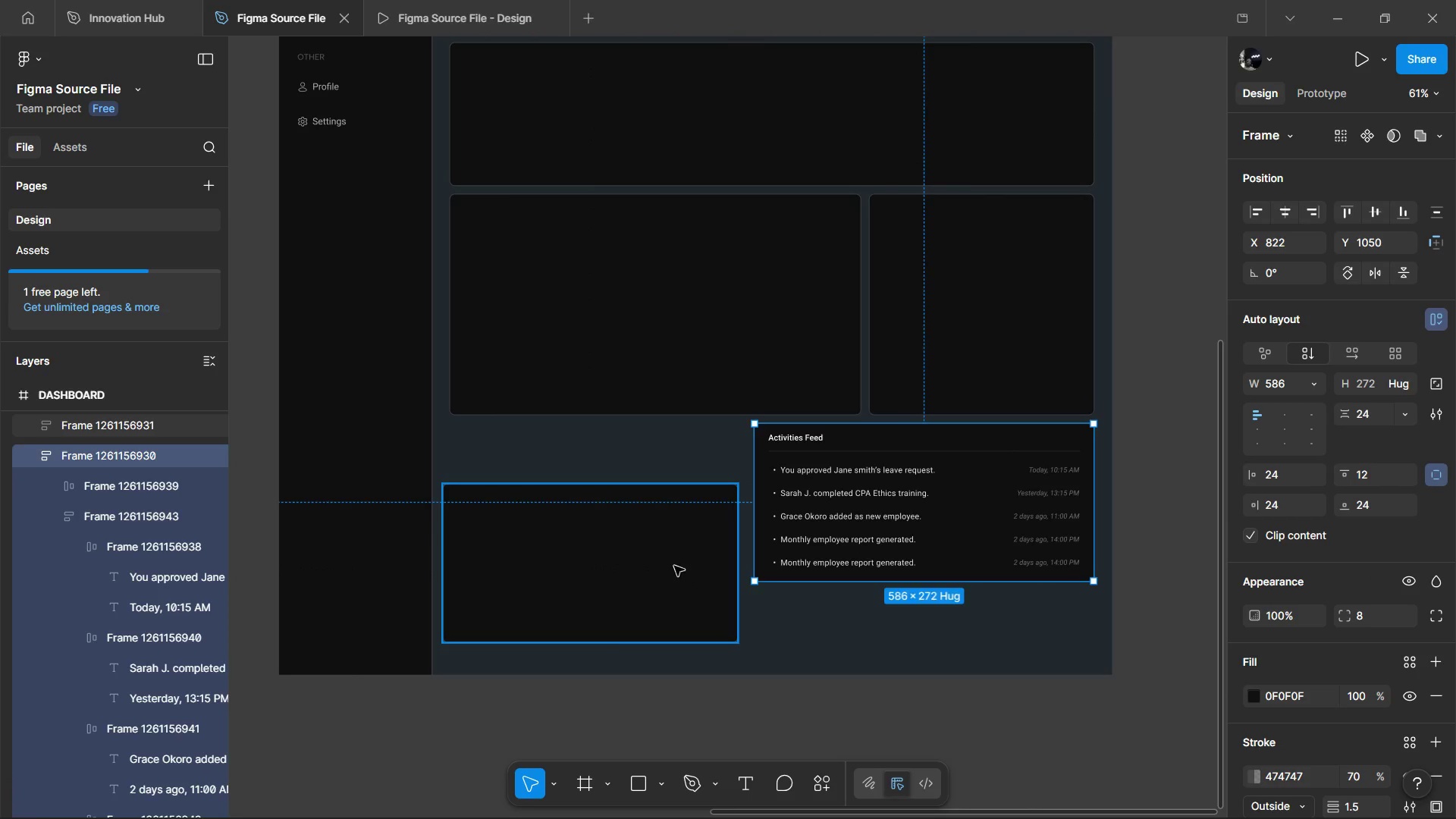 
left_click_drag(start_coordinate=[669, 566], to_coordinate=[675, 502])
 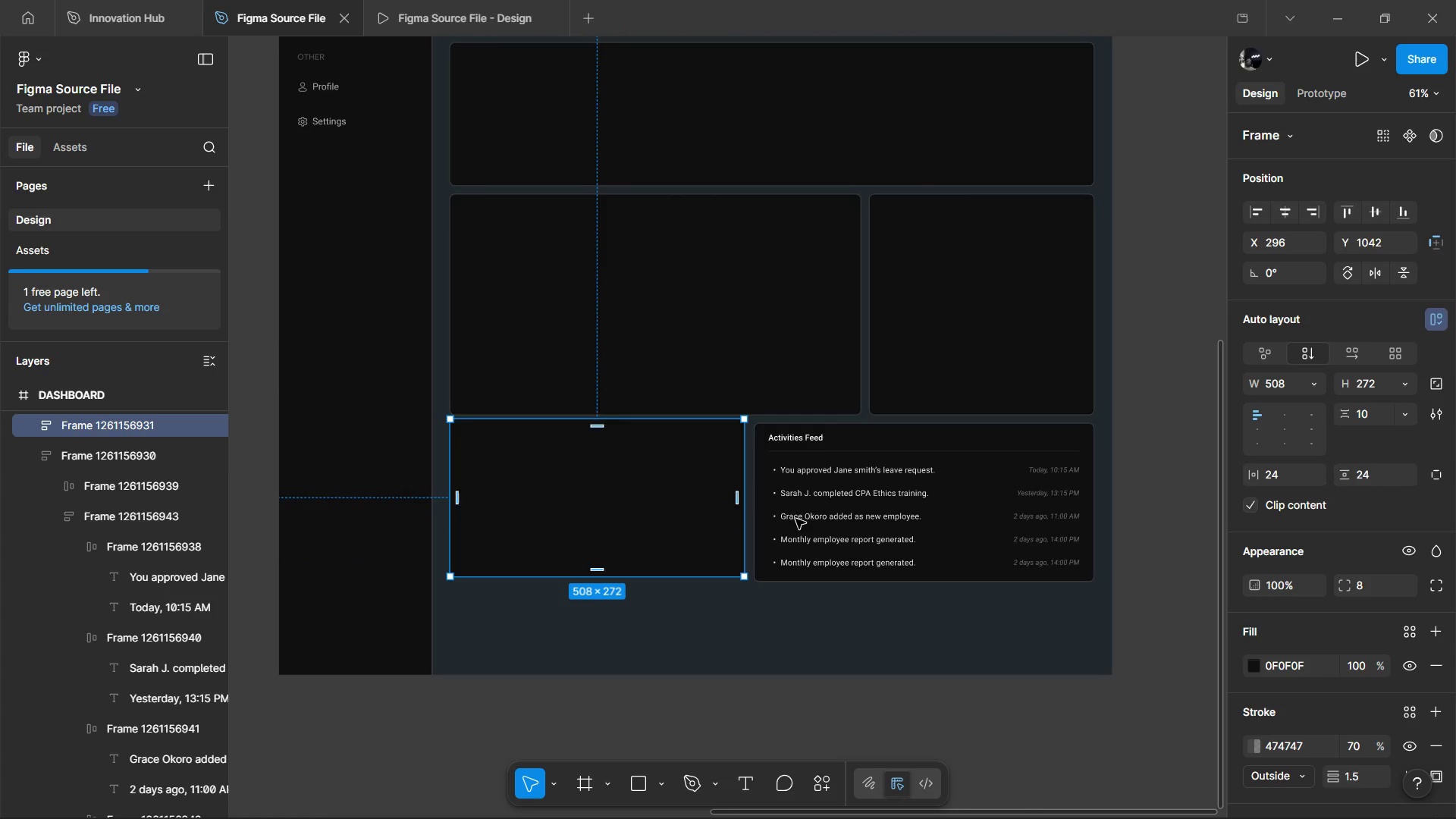 
key(Alt+ArrowRight)
 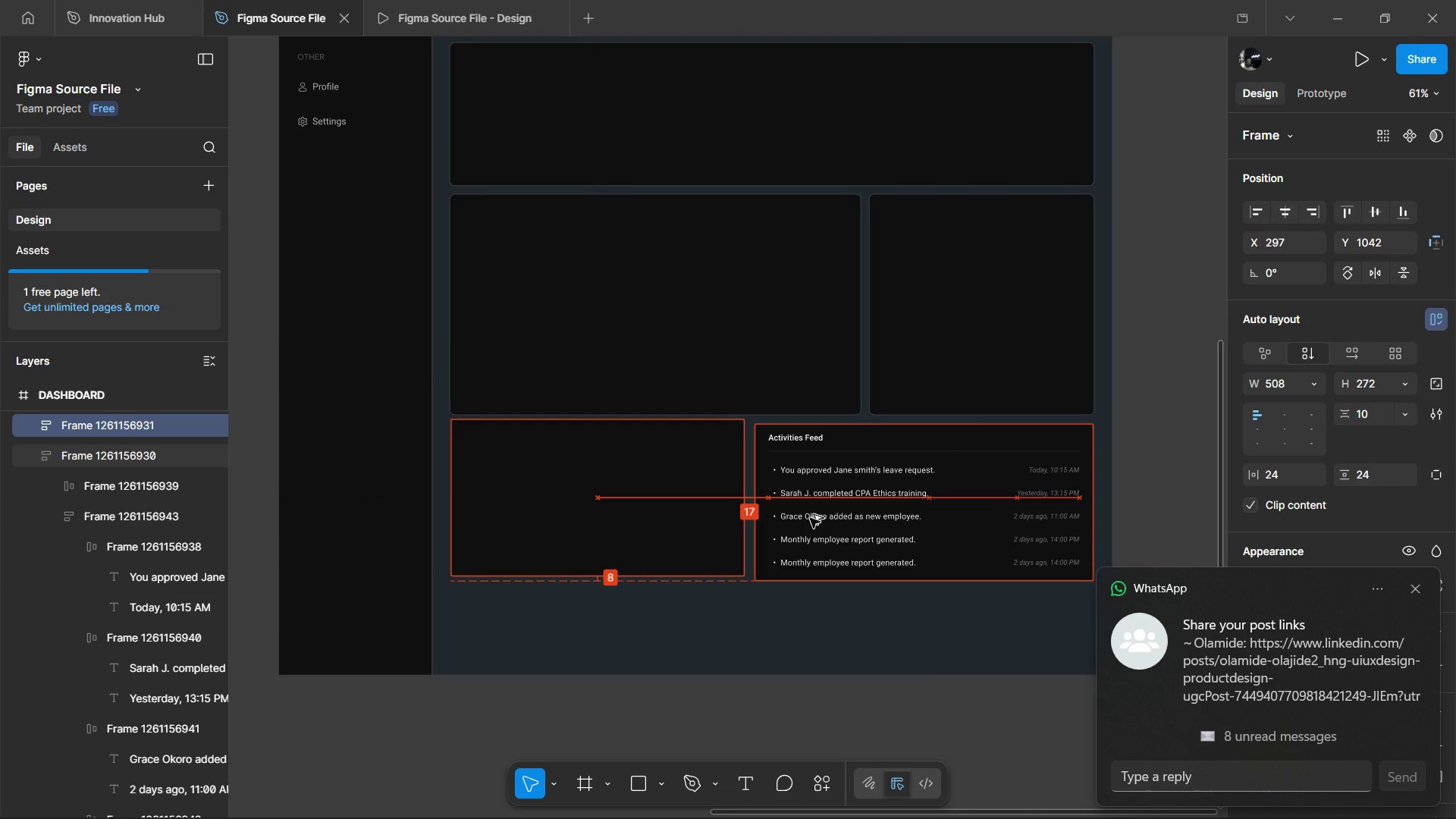 
key(Alt+ArrowRight)
 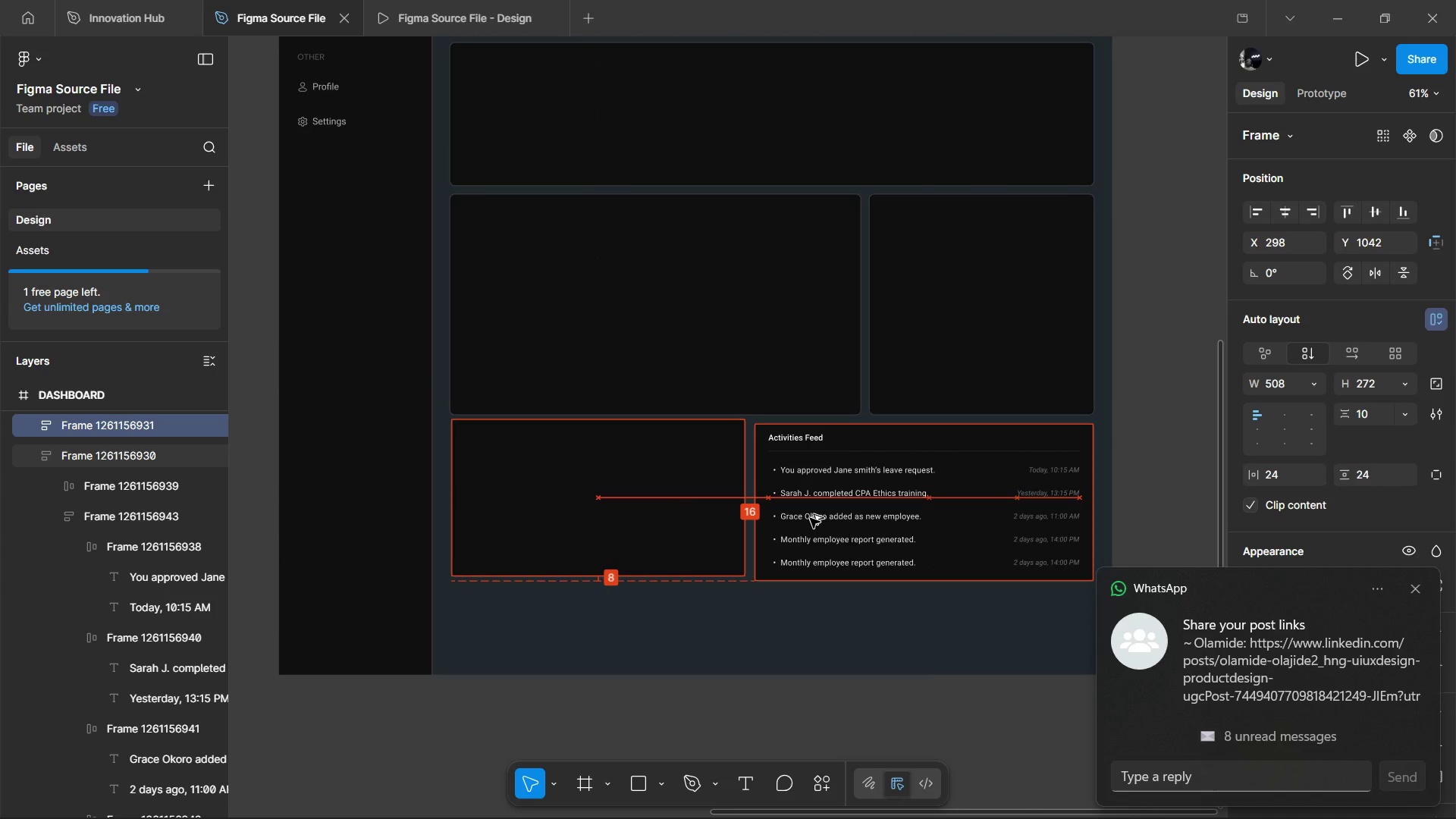 
key(Alt+ArrowDown)
 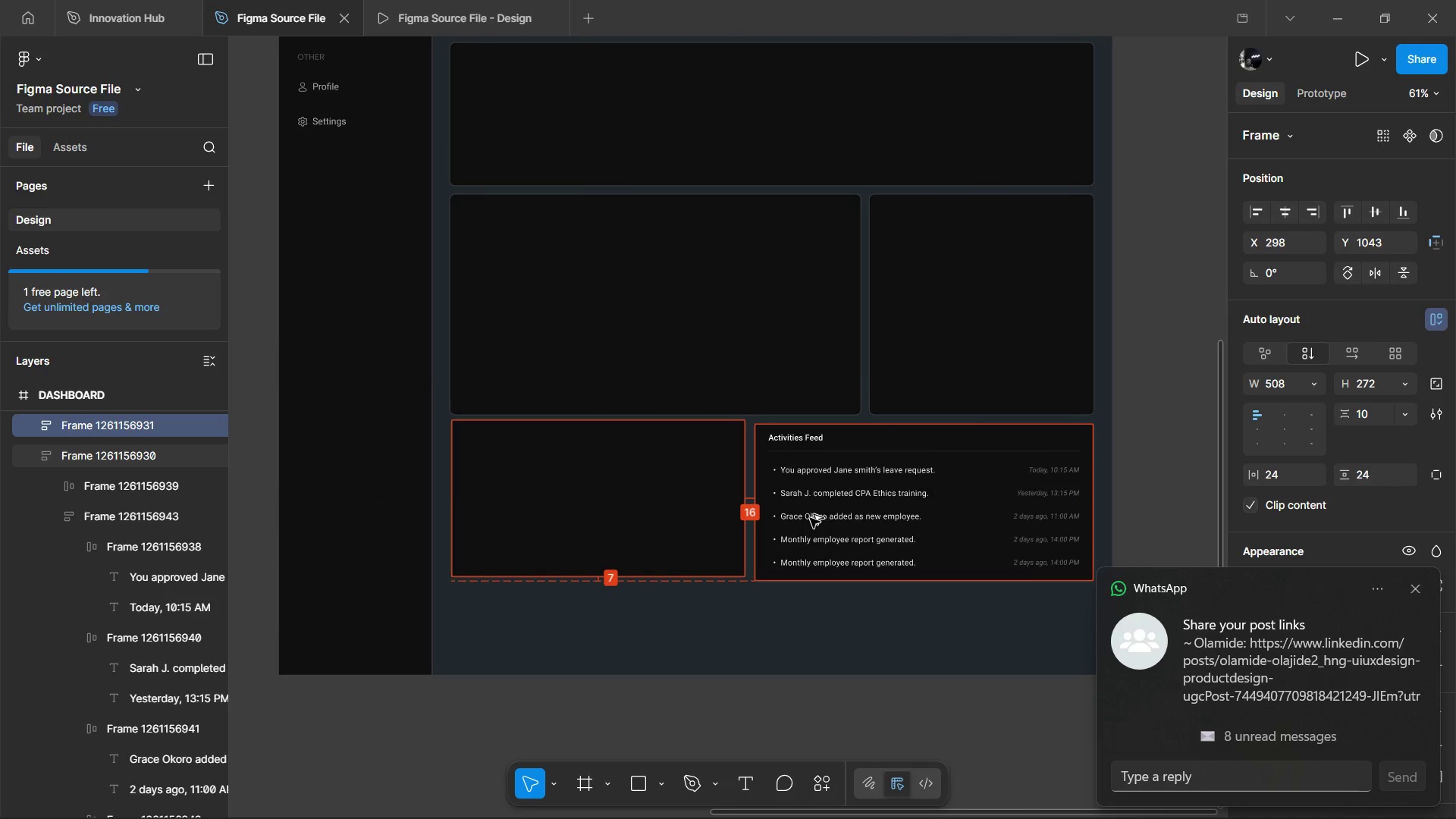 
key(Alt+ArrowDown)
 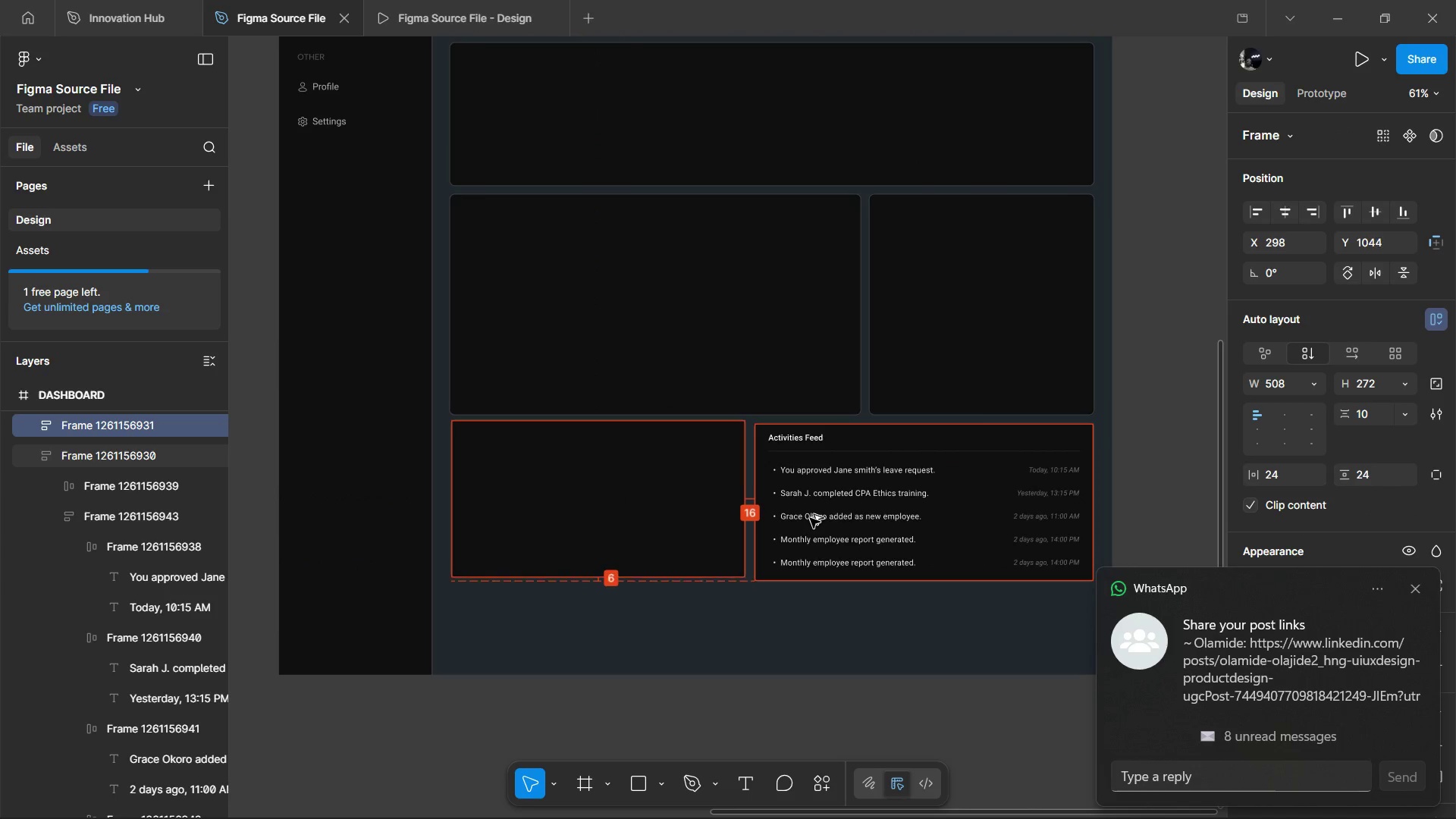 
key(Alt+ArrowDown)
 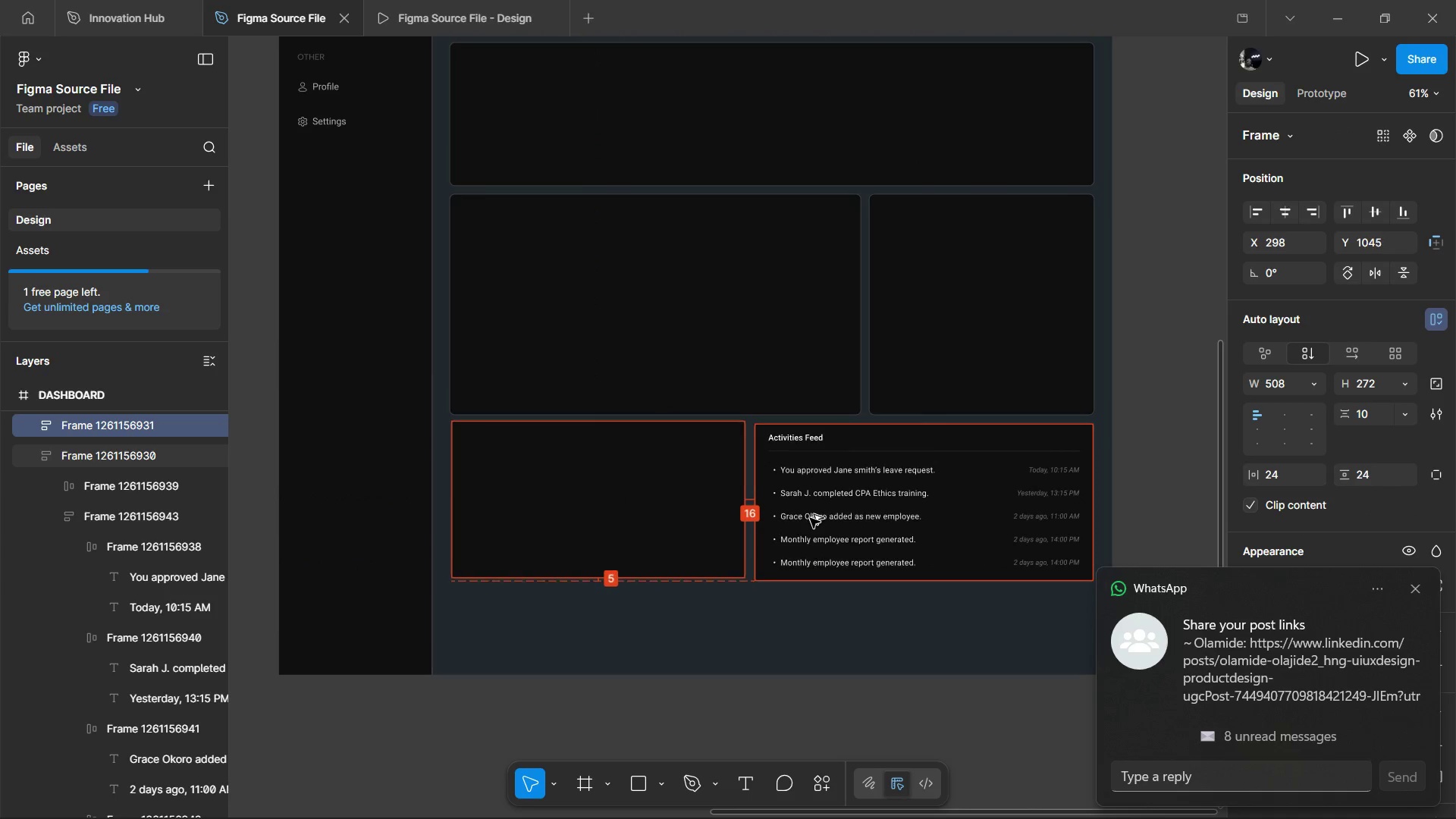 
key(Alt+ArrowDown)
 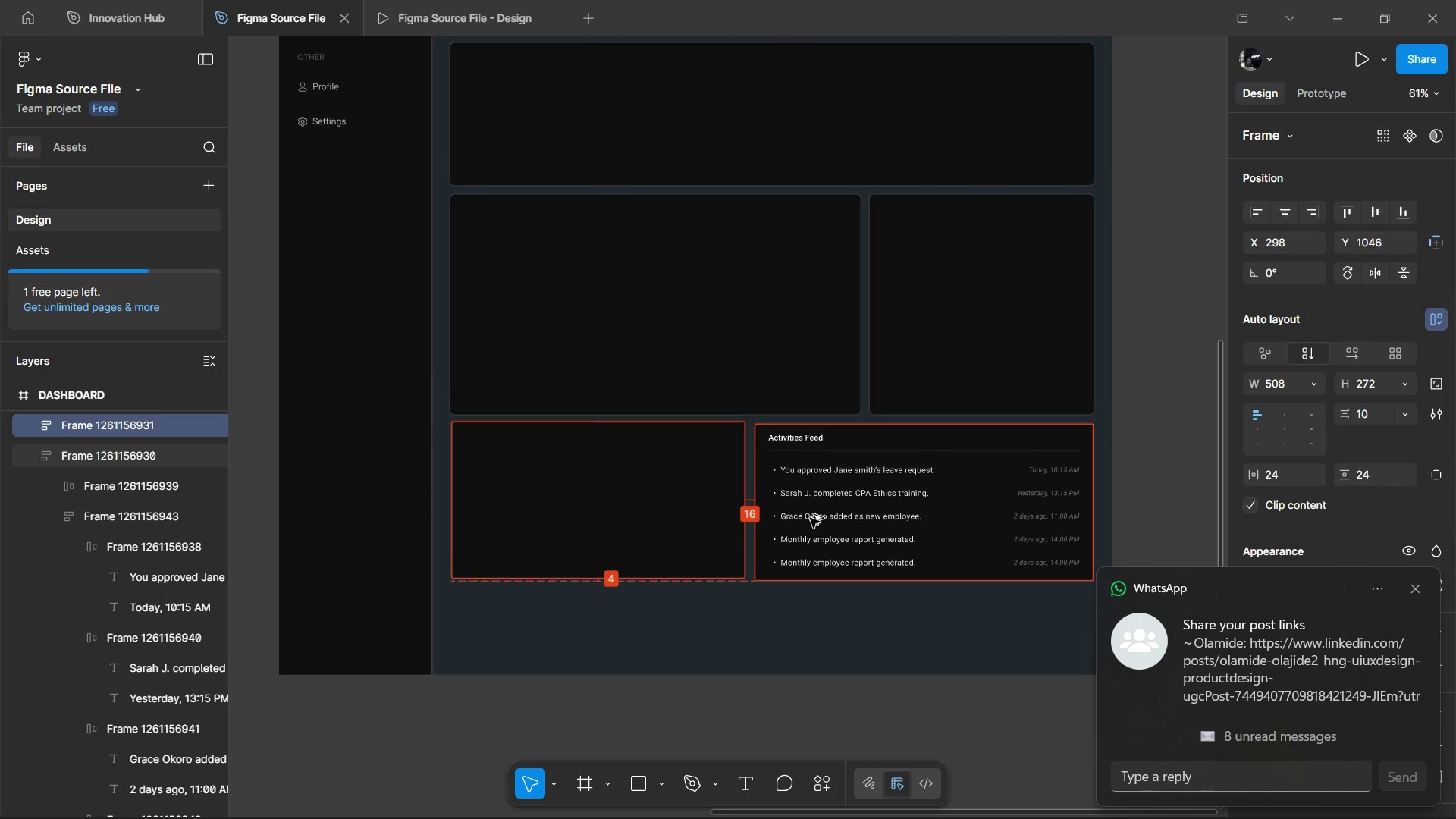 
key(Alt+ArrowDown)
 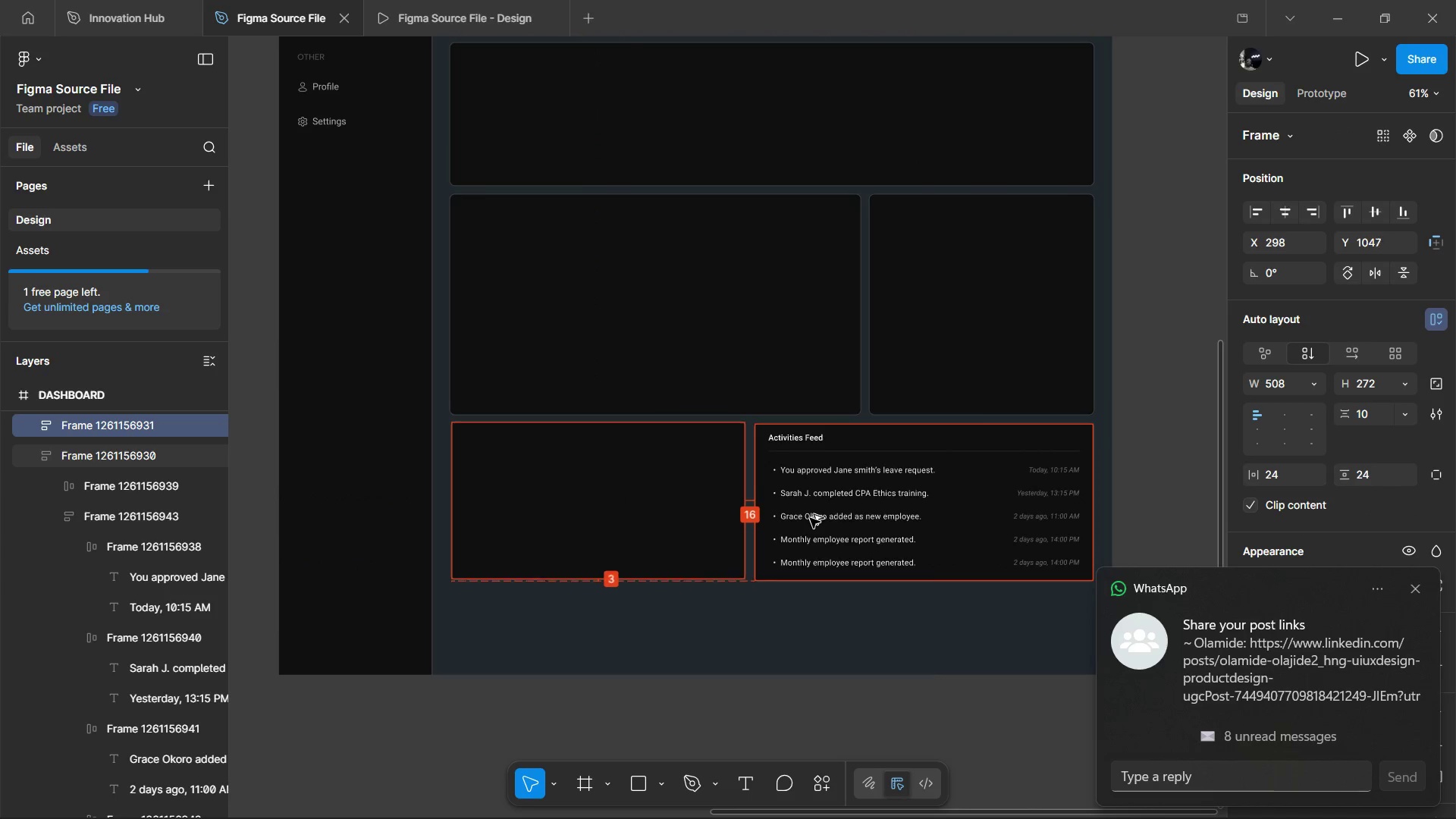 
key(Alt+ArrowDown)
 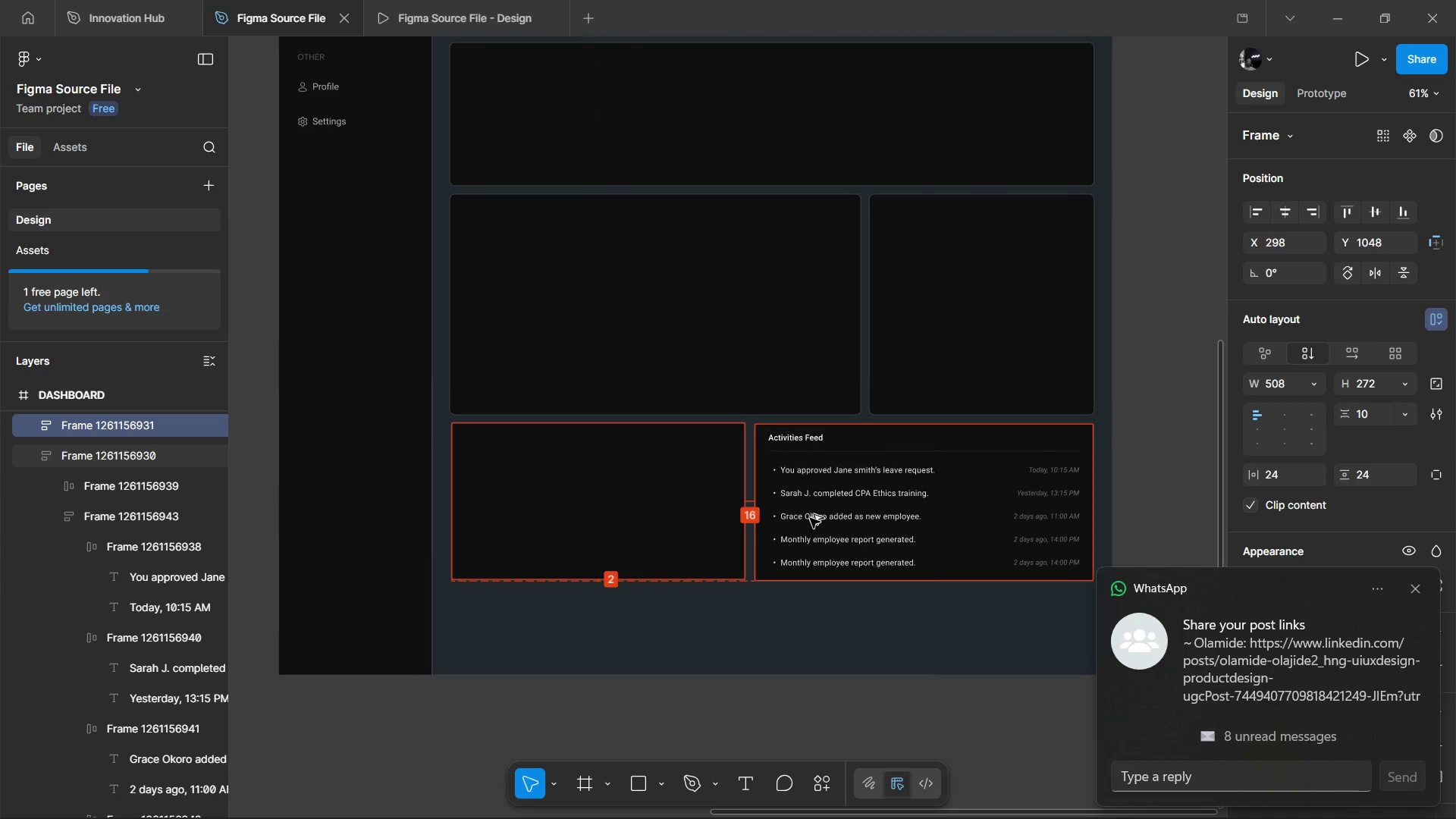 
key(Alt+ArrowDown)
 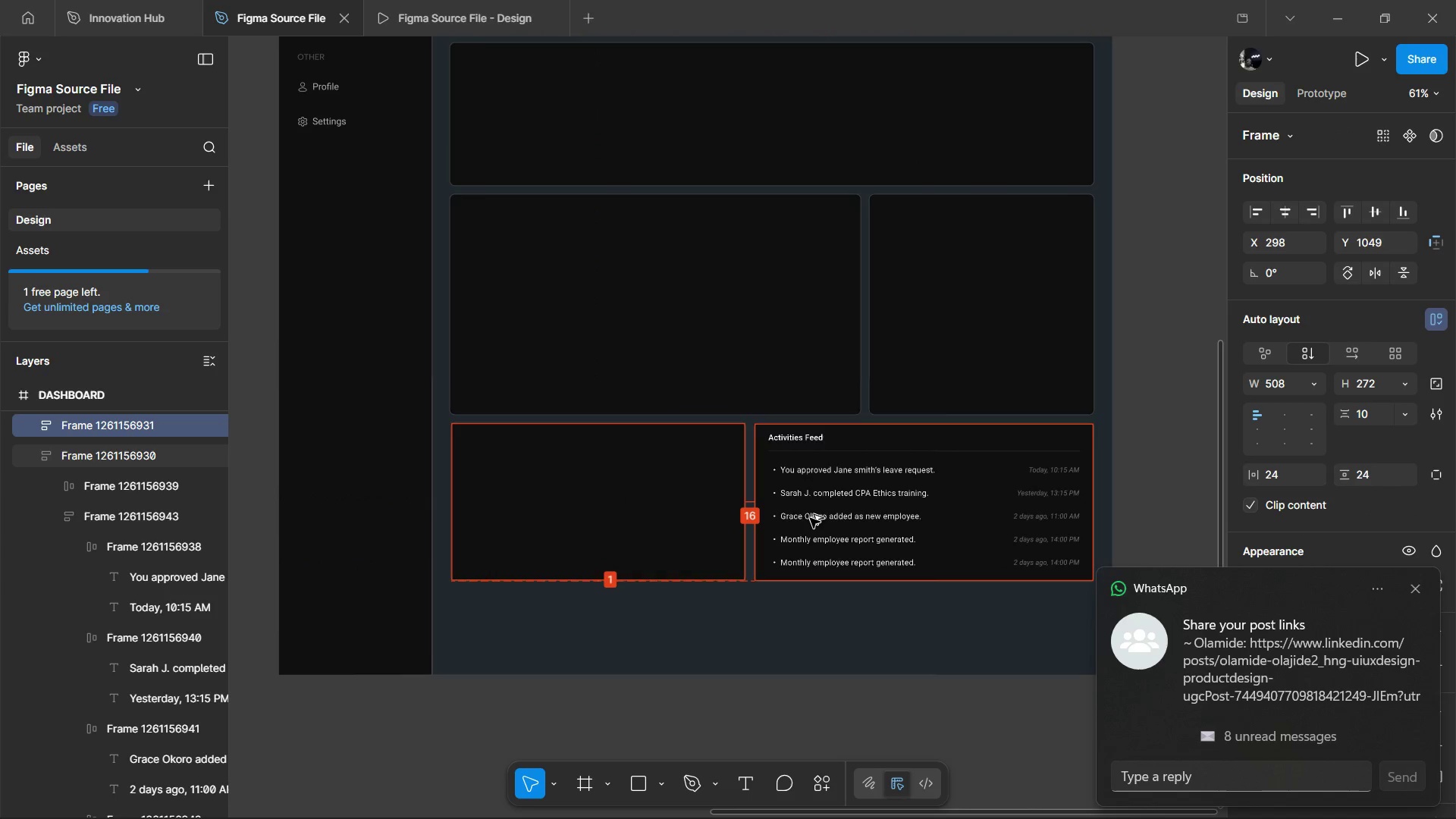 
key(Alt+ArrowDown)
 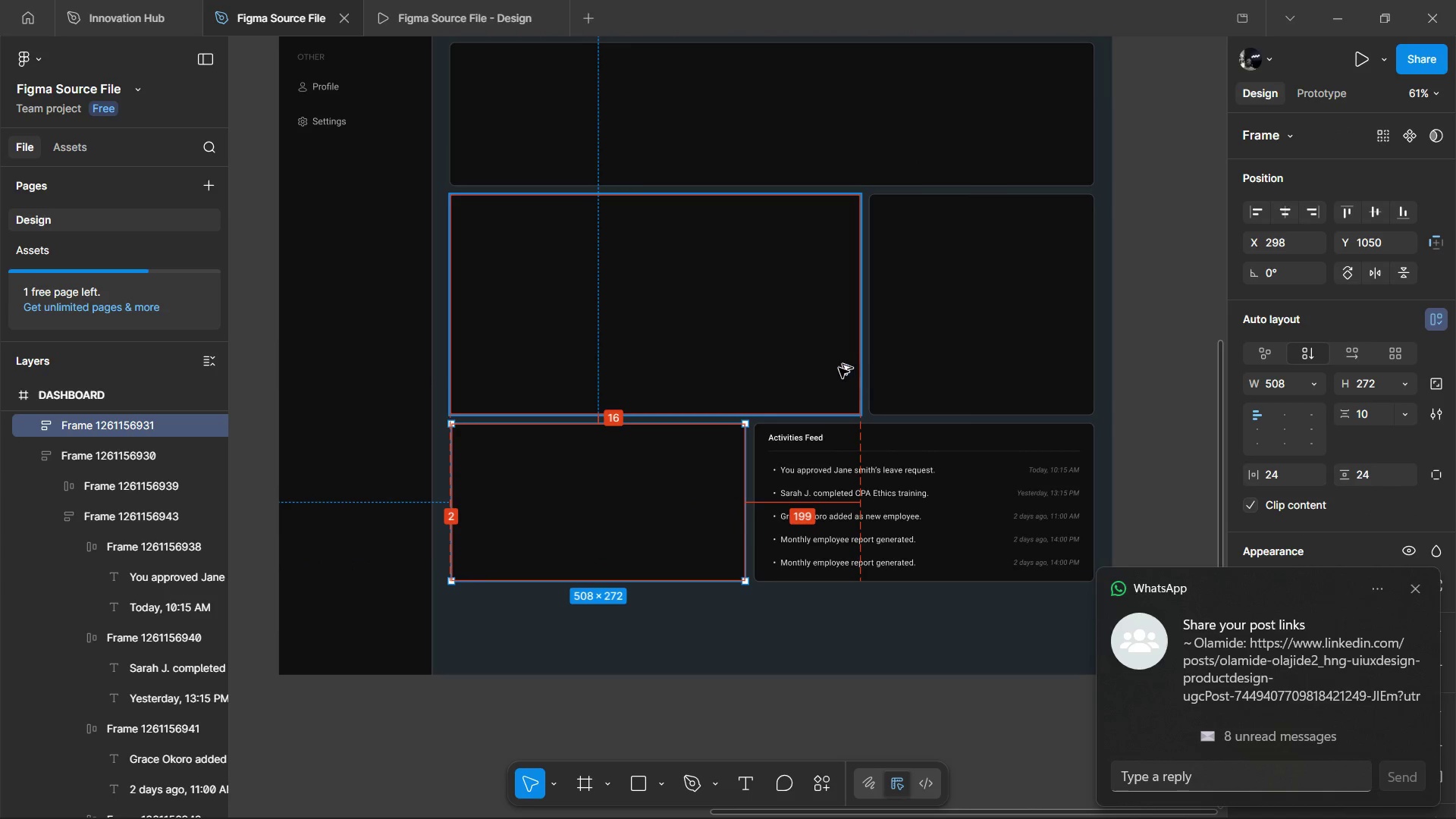 
left_click([896, 426])
 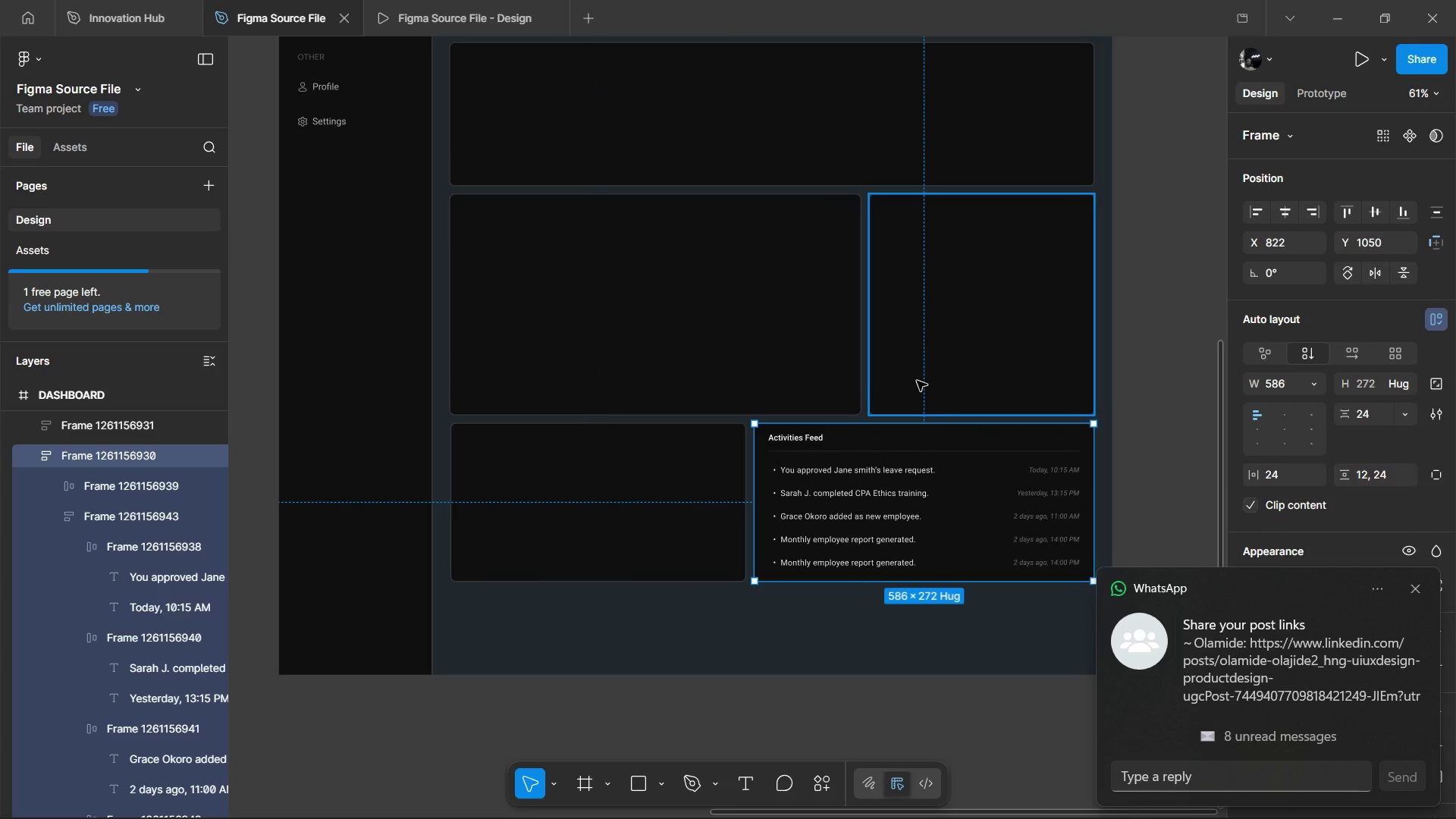 
hold_key(key=AltLeft, duration=0.52)
 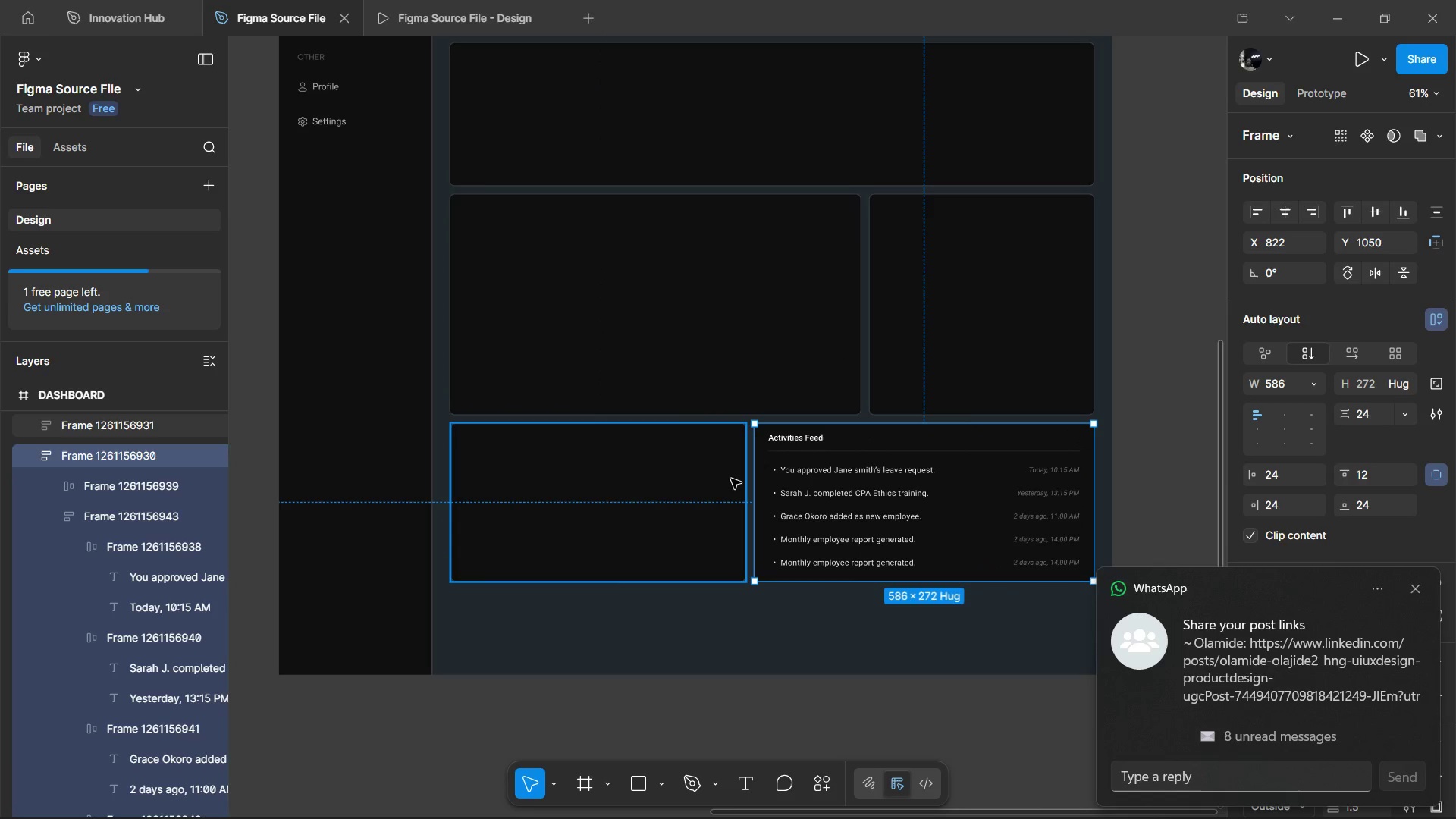 
left_click([731, 479])
 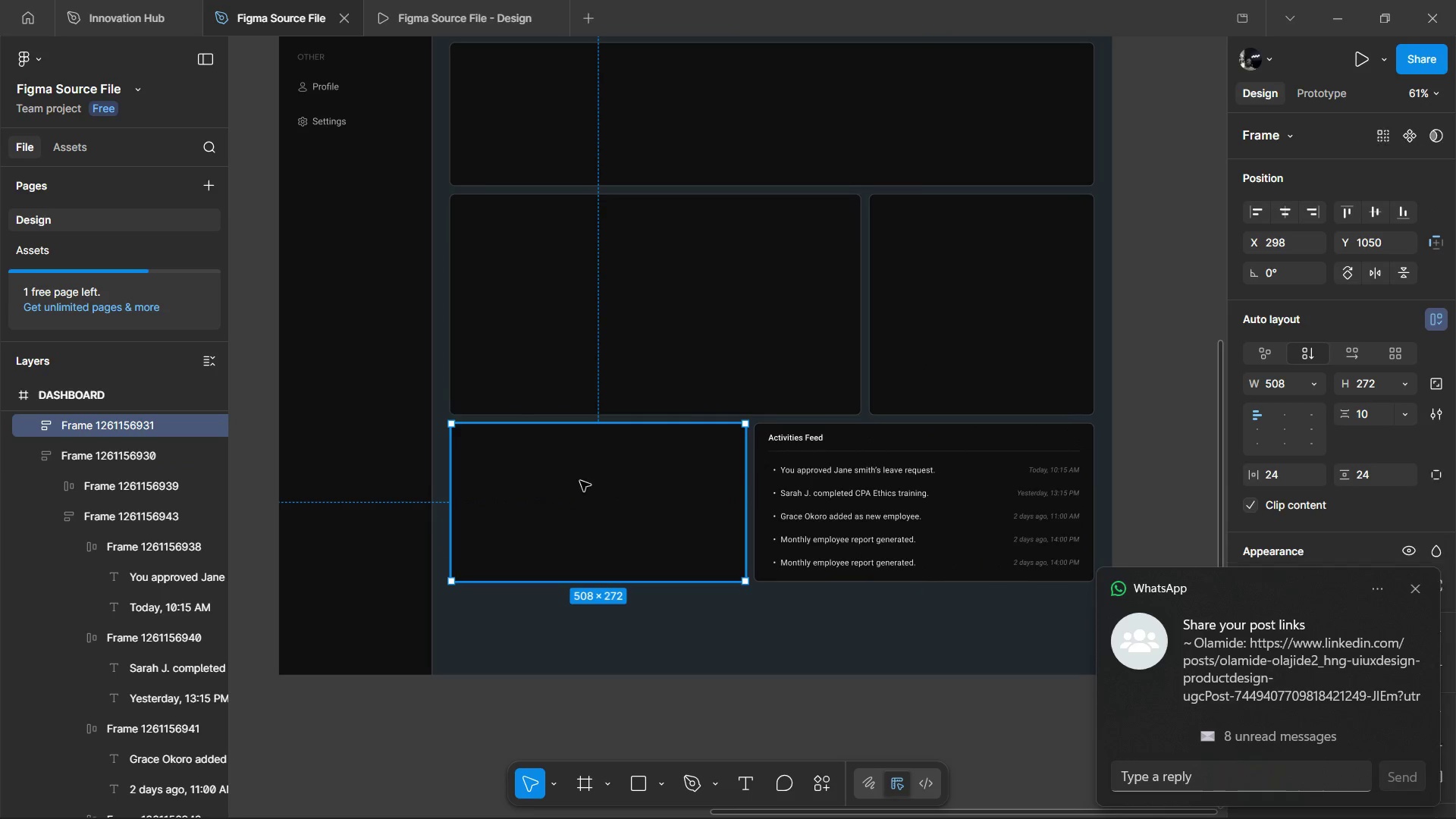 
hold_key(key=AltLeft, duration=0.78)
 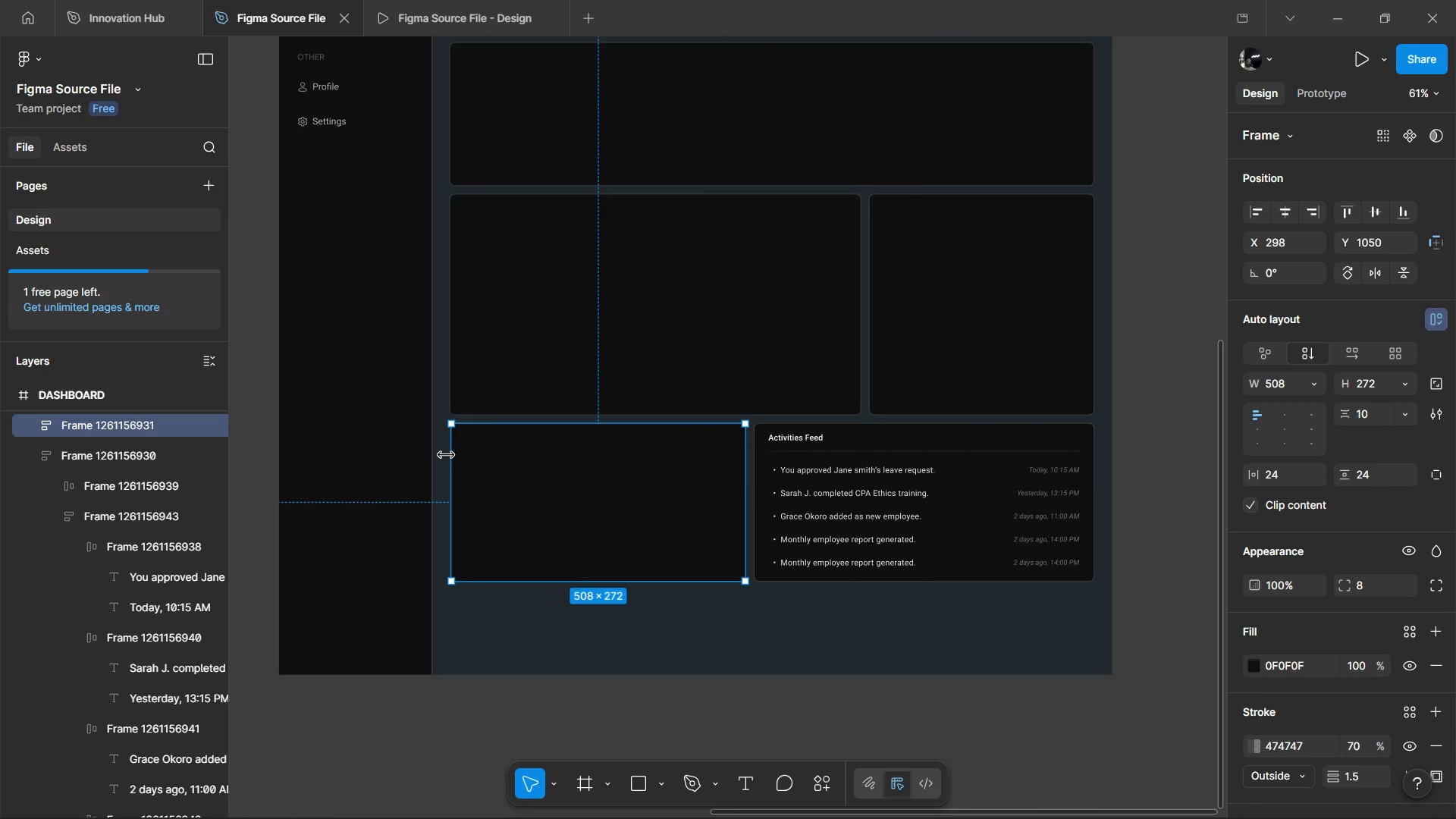 
left_click_drag(start_coordinate=[445, 456], to_coordinate=[453, 460])
 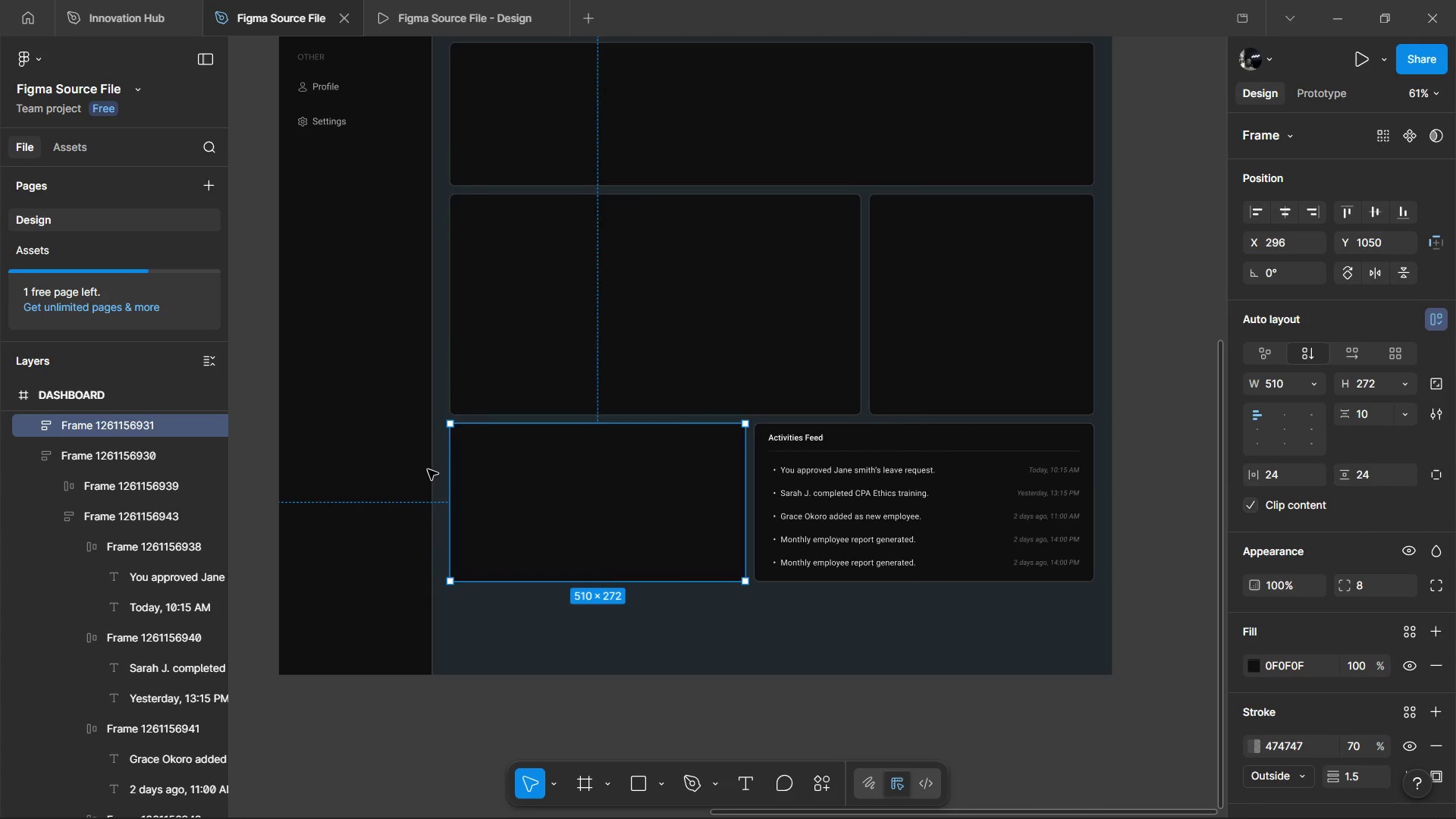 
hold_key(key=AltLeft, duration=0.45)
 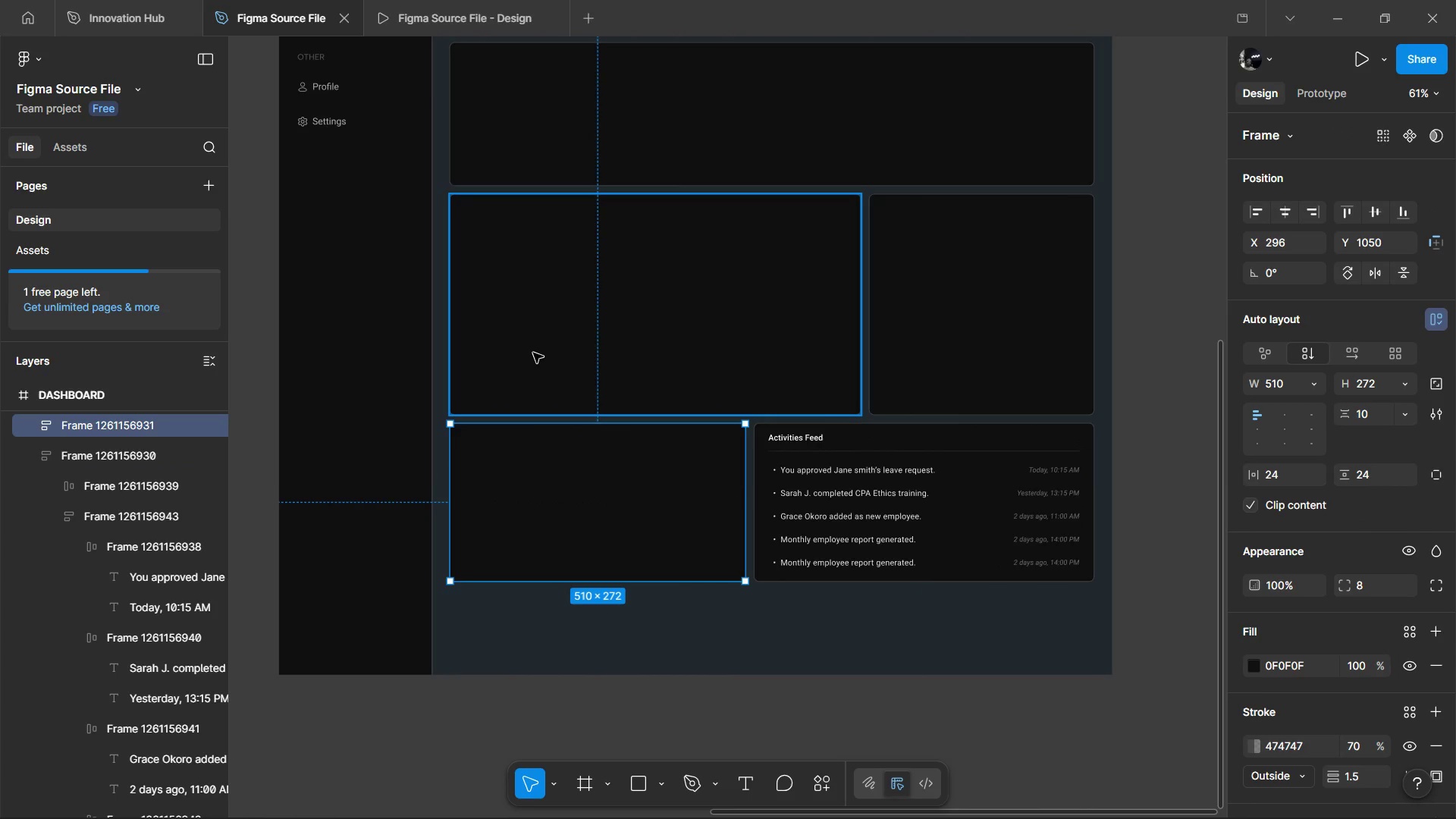 
wait(8.2)
 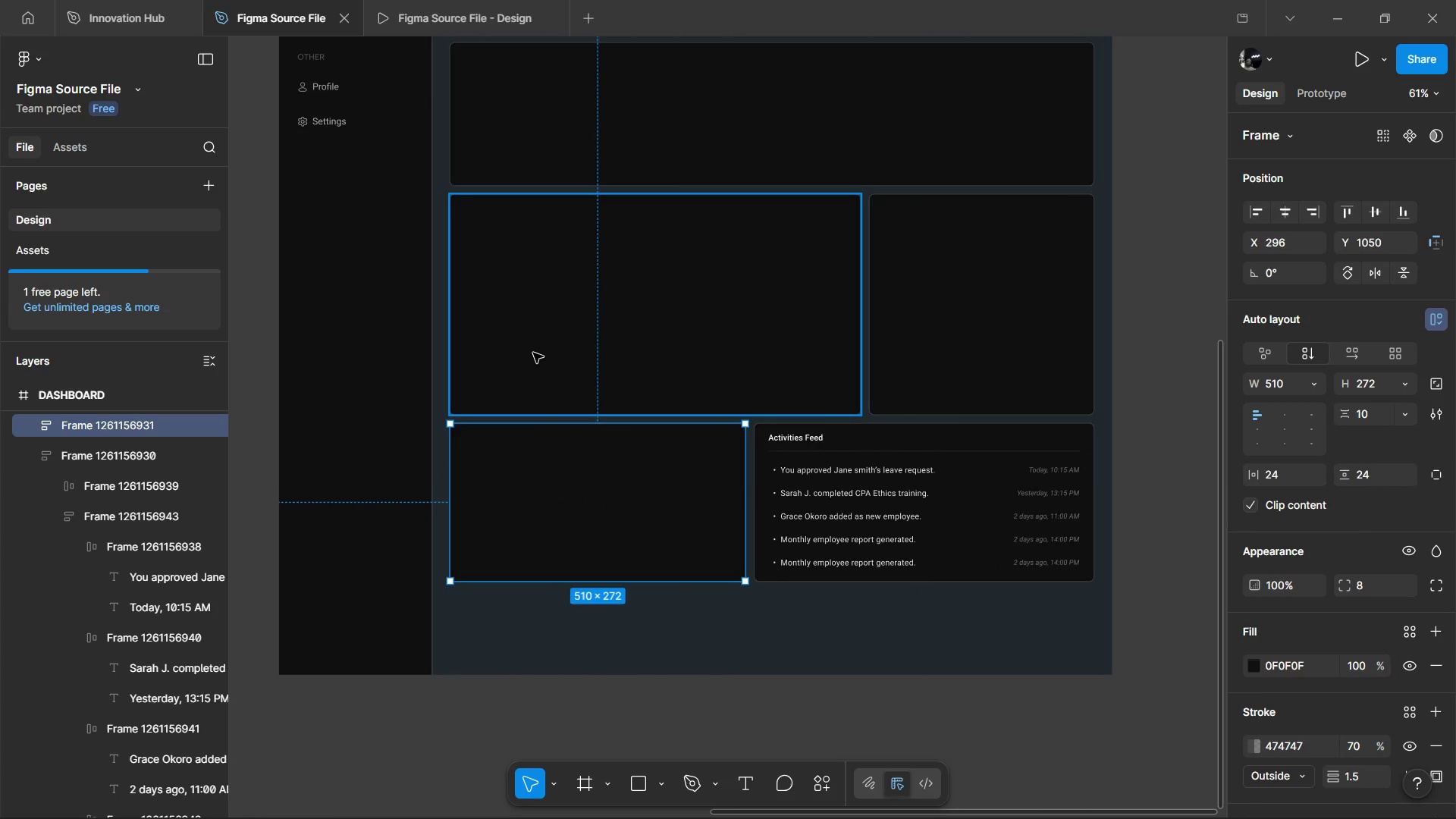 
hold_key(key=AltLeft, duration=0.55)
 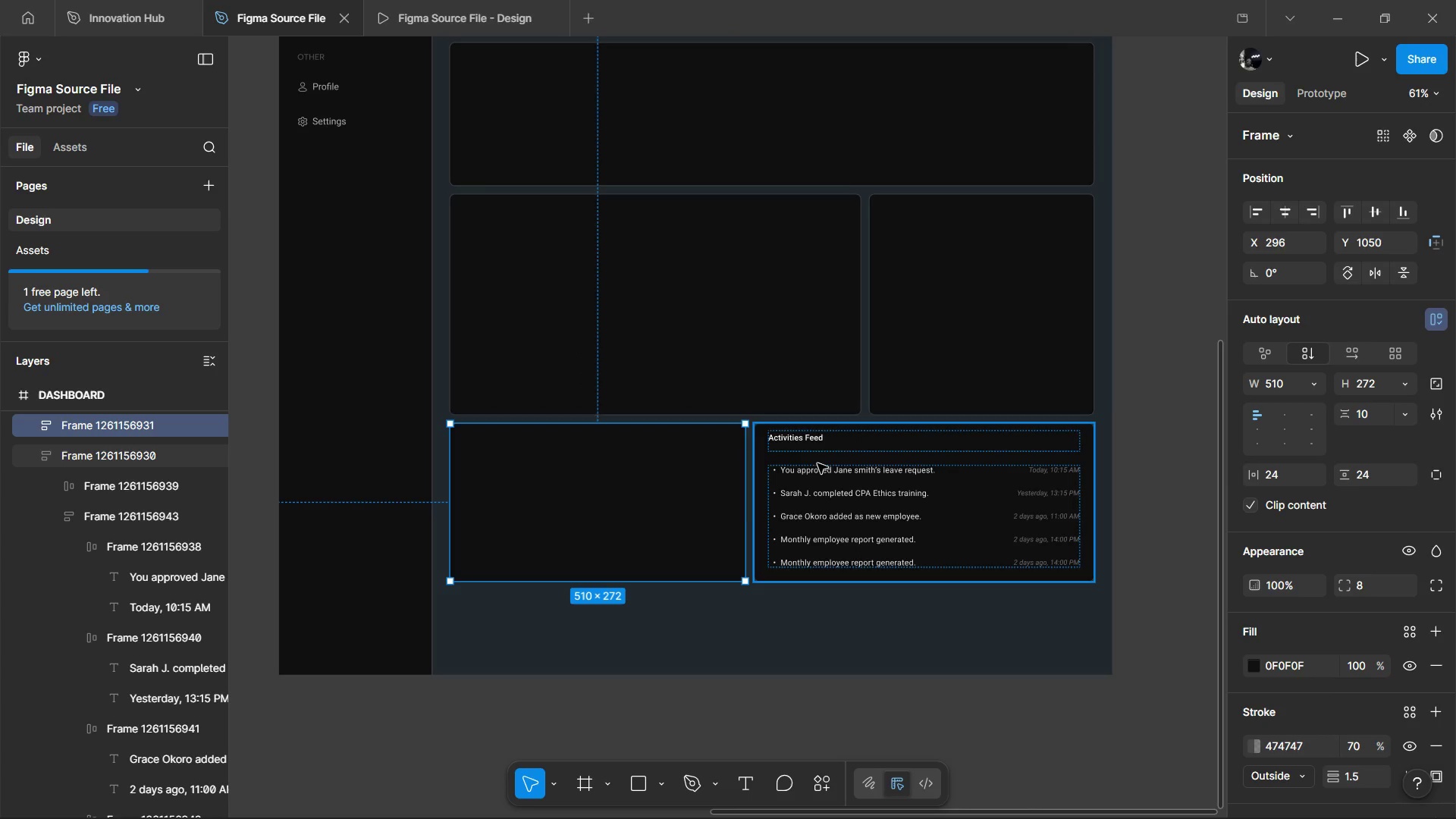 
key(Alt+Tab)